 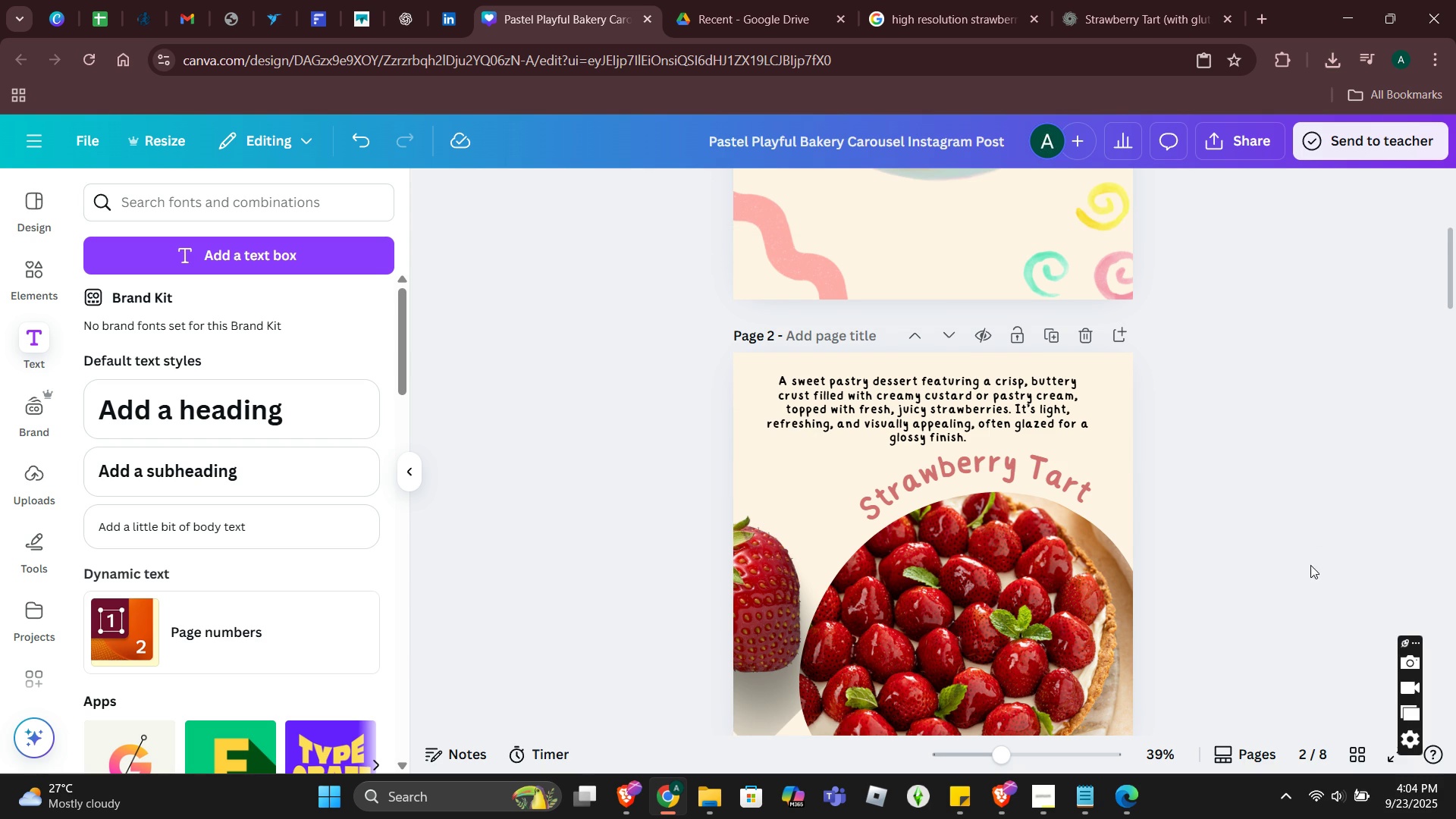 
scroll: coordinate [1276, 547], scroll_direction: down, amount: 1.0
 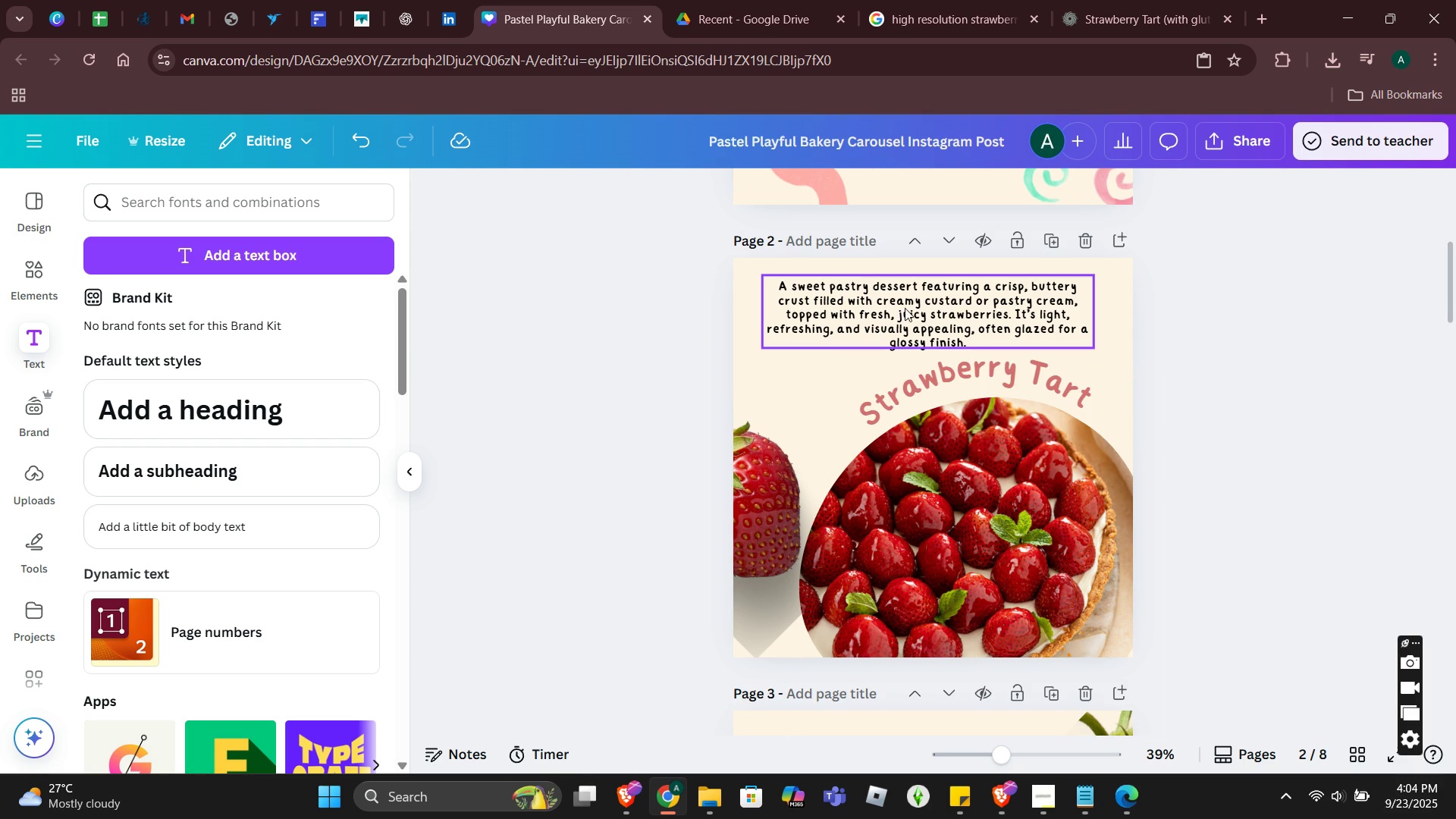 
left_click([894, 301])
 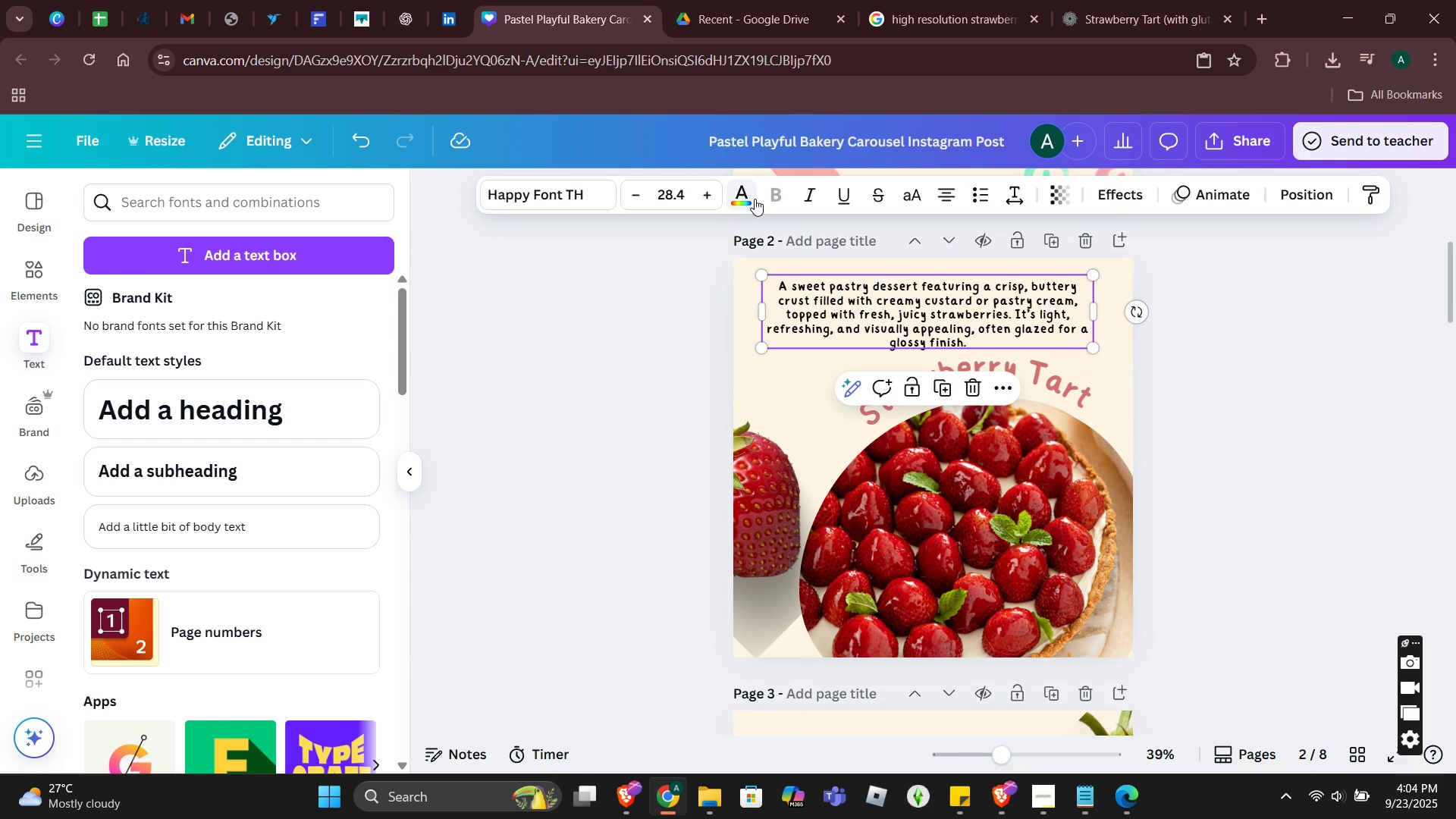 
left_click([752, 199])
 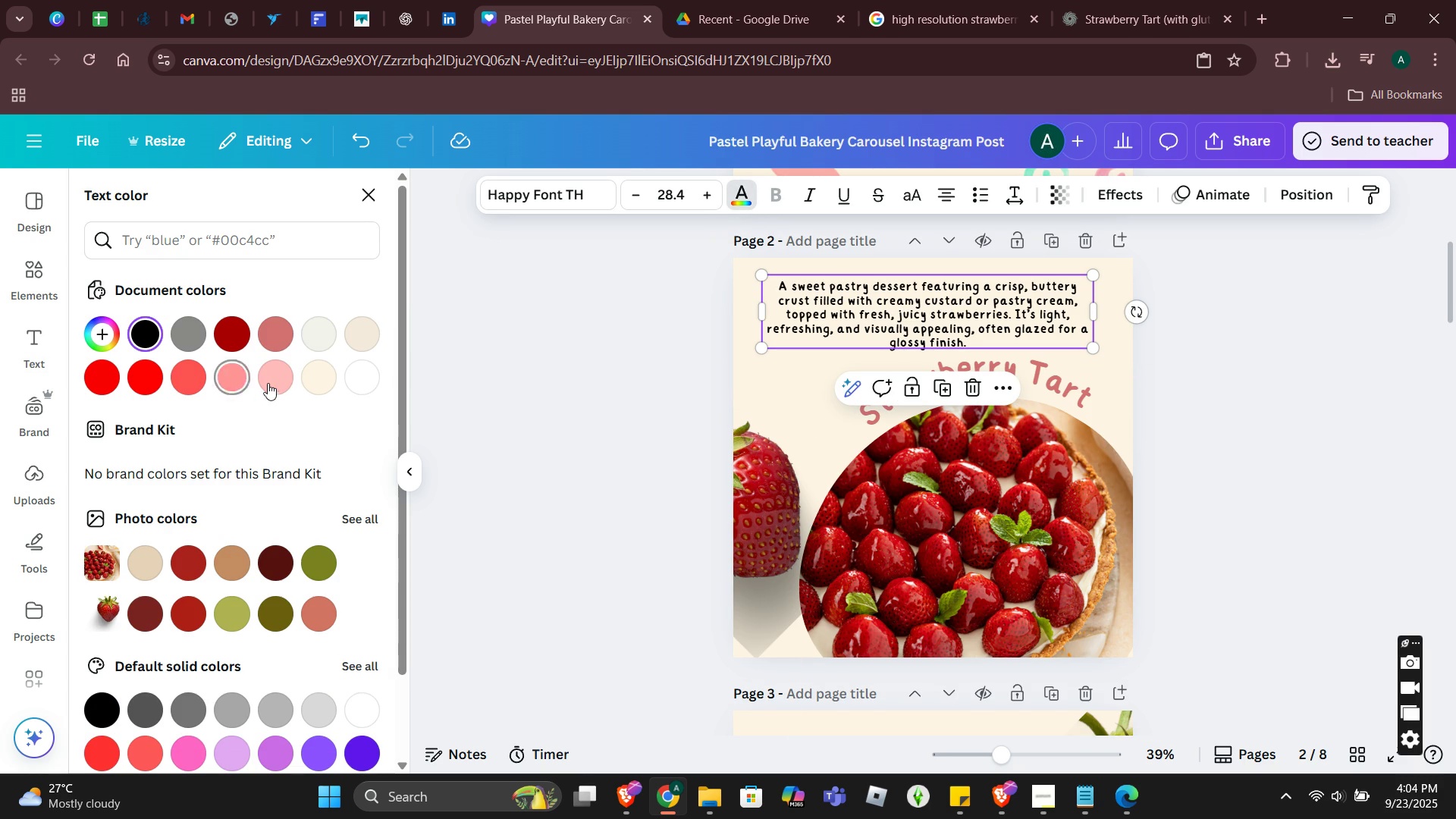 
left_click([275, 383])
 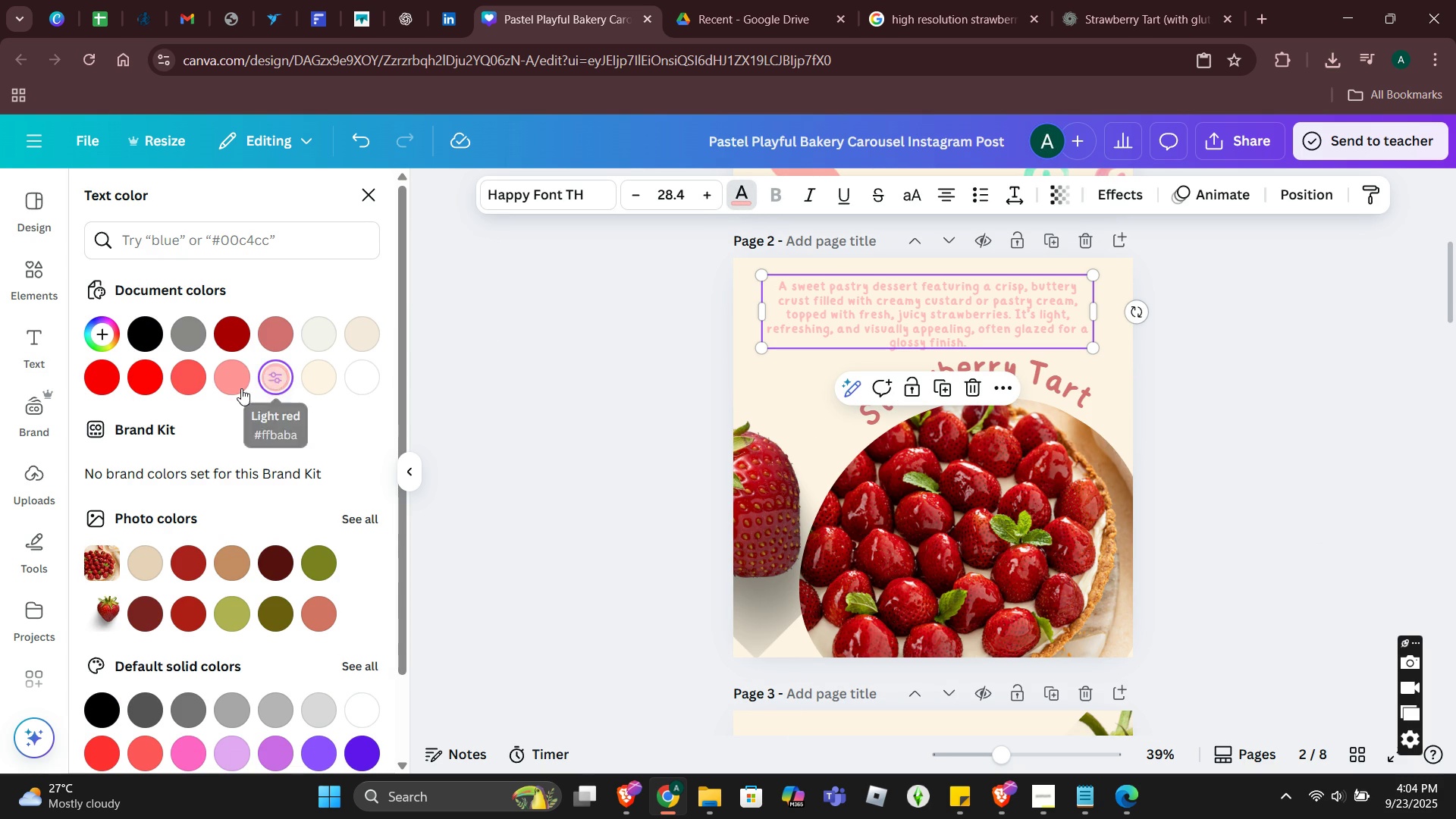 
left_click([240, 384])
 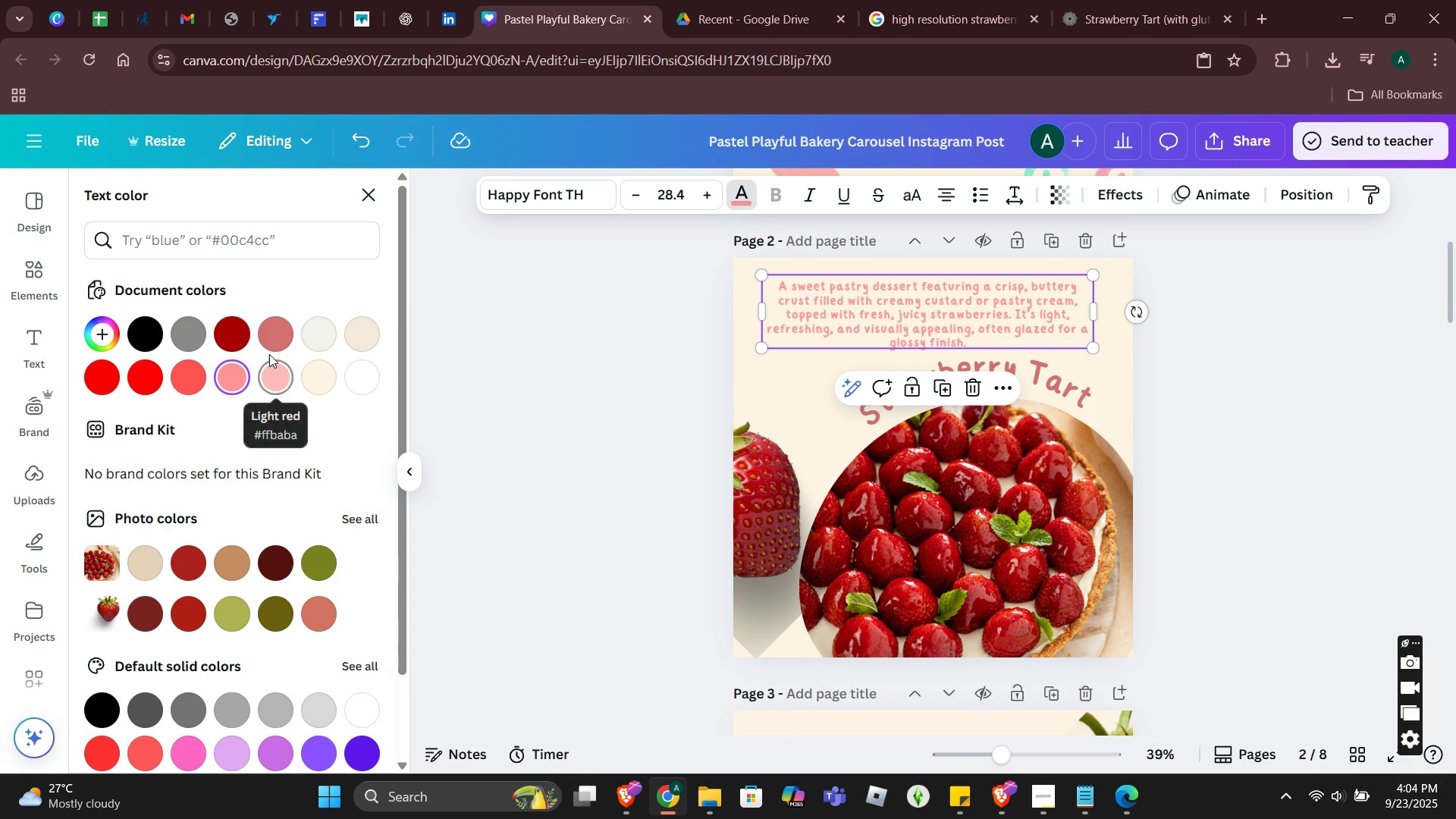 
left_click([269, 338])
 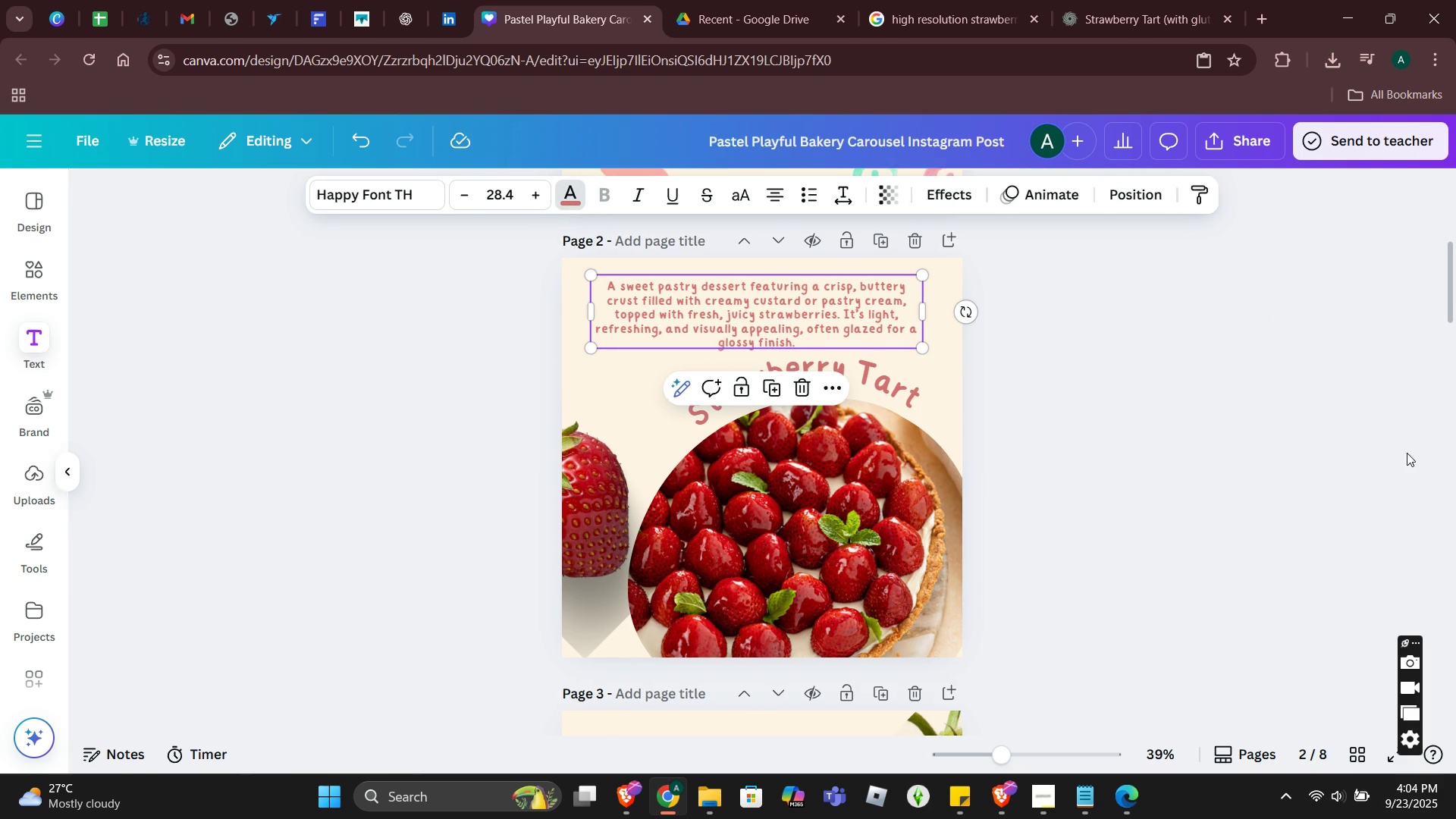 
left_click([1407, 453])
 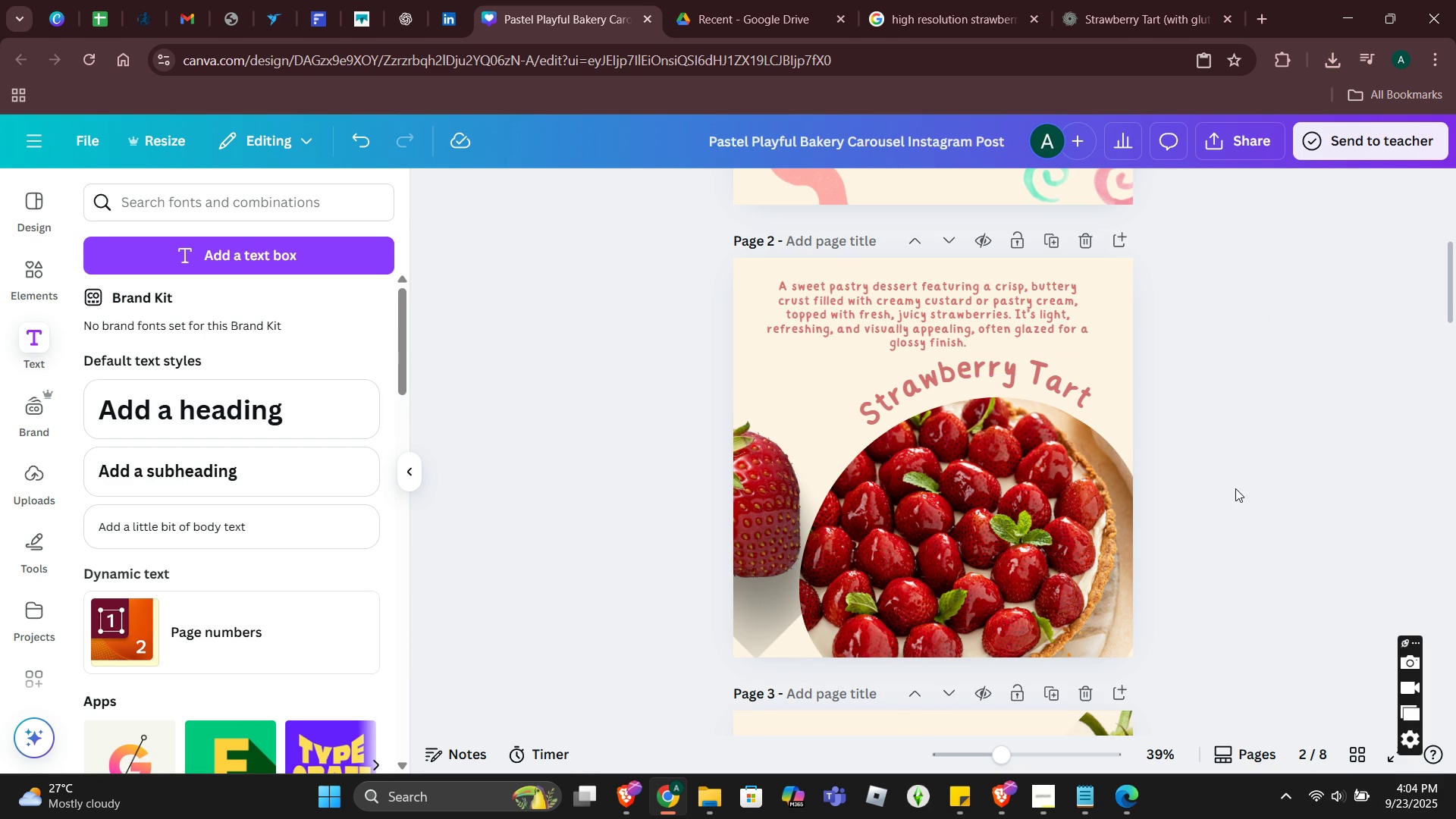 
left_click([1235, 488])
 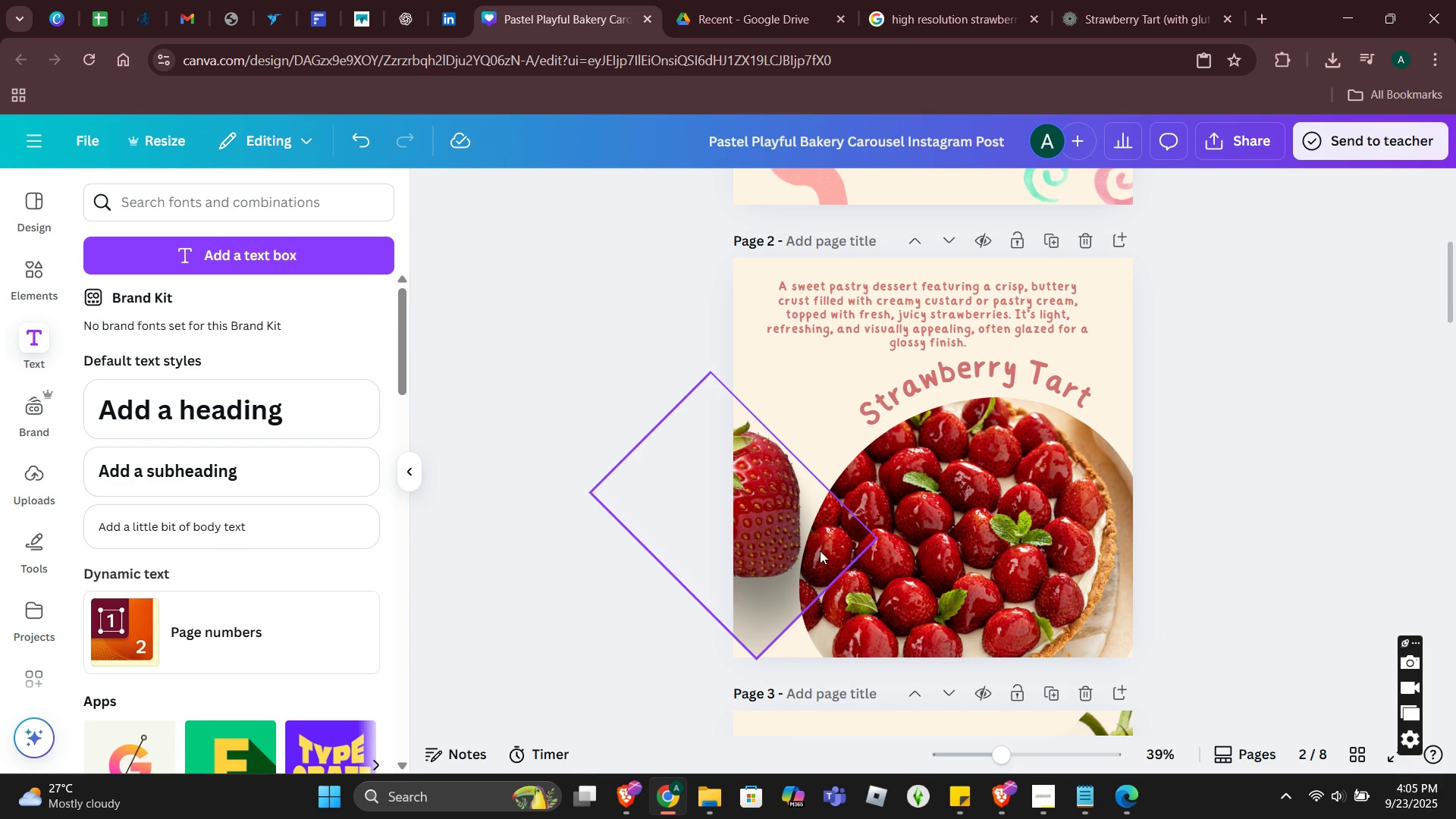 
left_click([783, 547])
 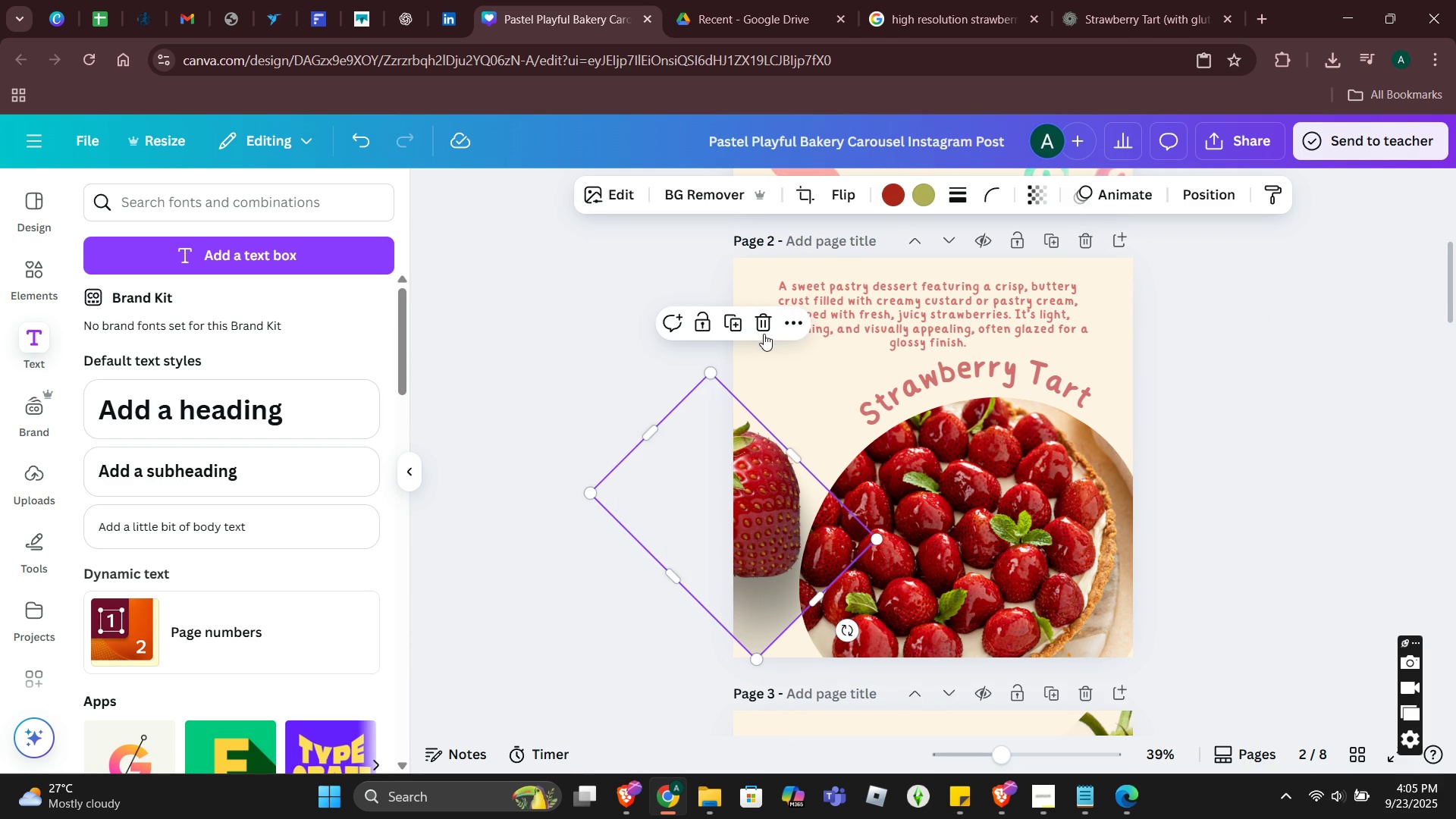 
left_click([764, 331])
 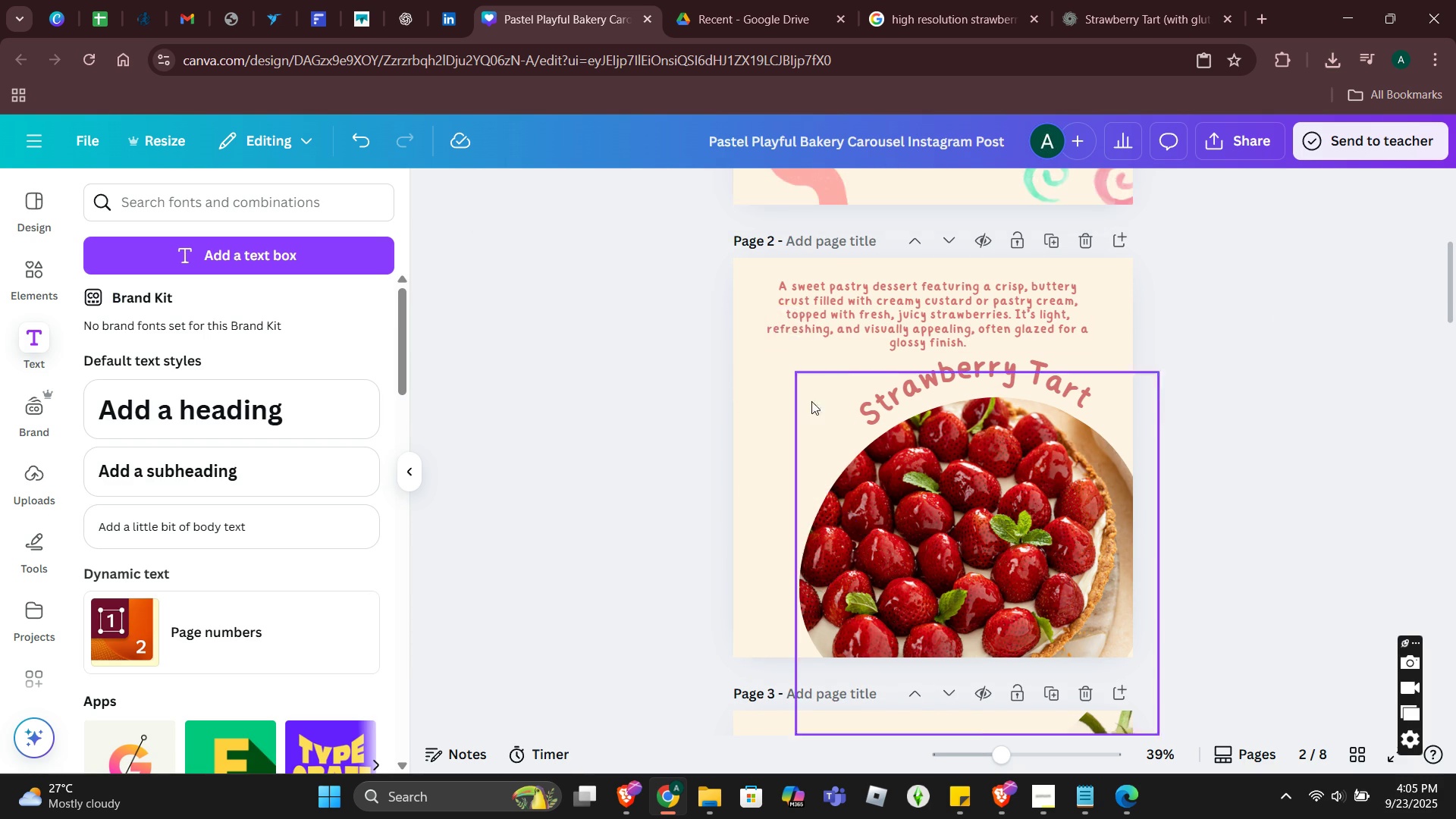 
scroll: coordinate [868, 617], scroll_direction: down, amount: 6.0
 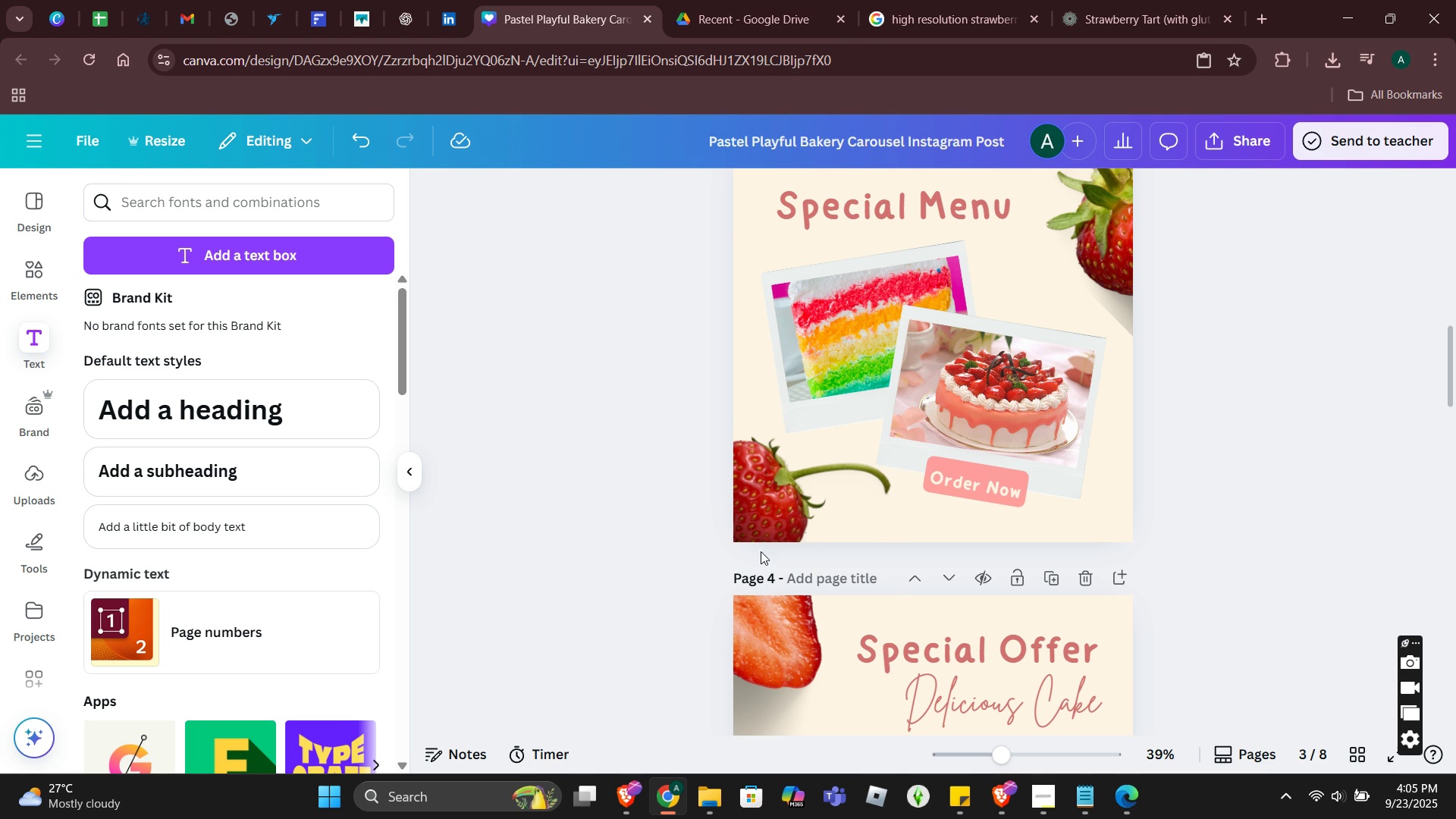 
left_click([759, 500])
 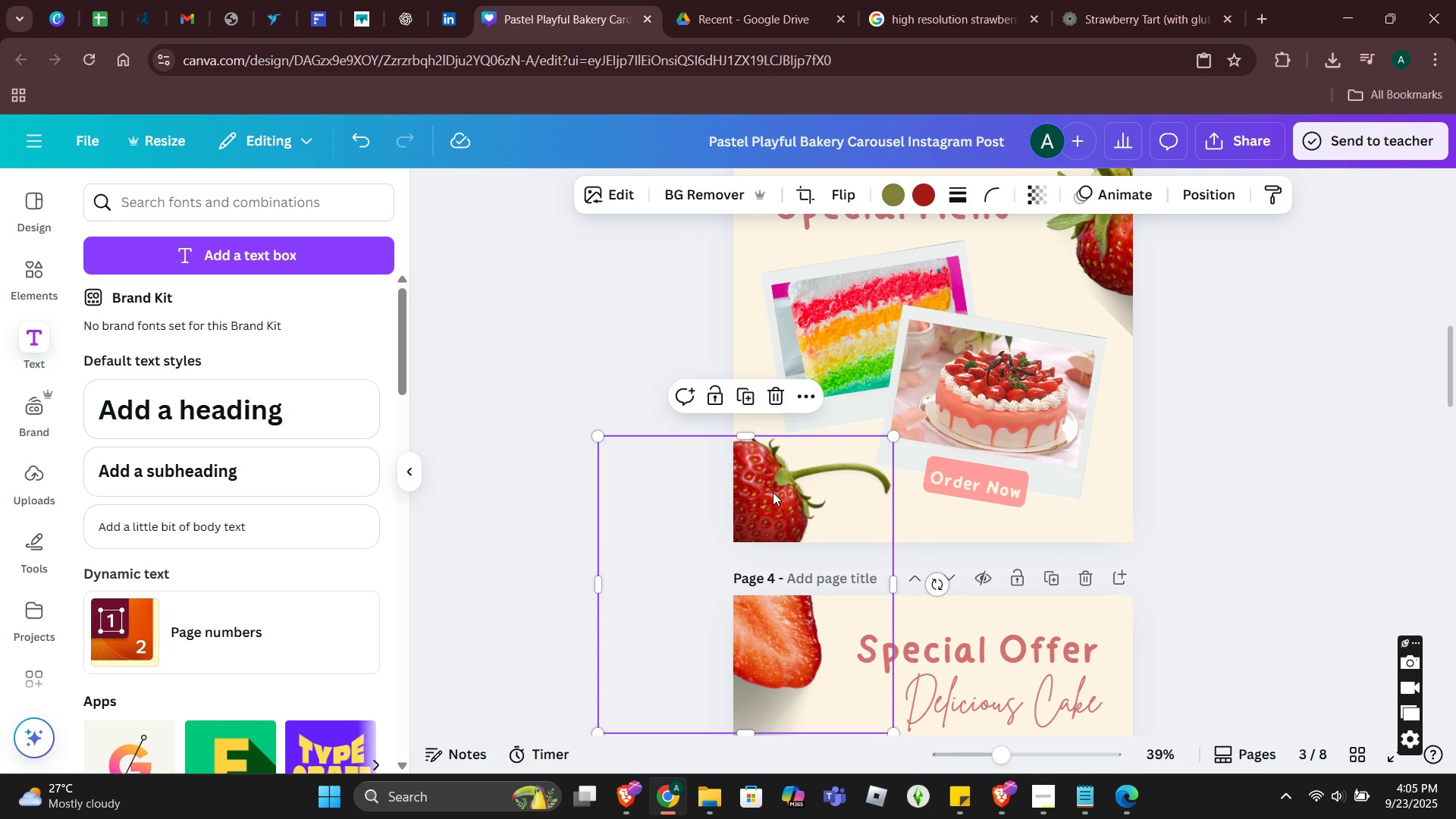 
right_click([770, 506])
 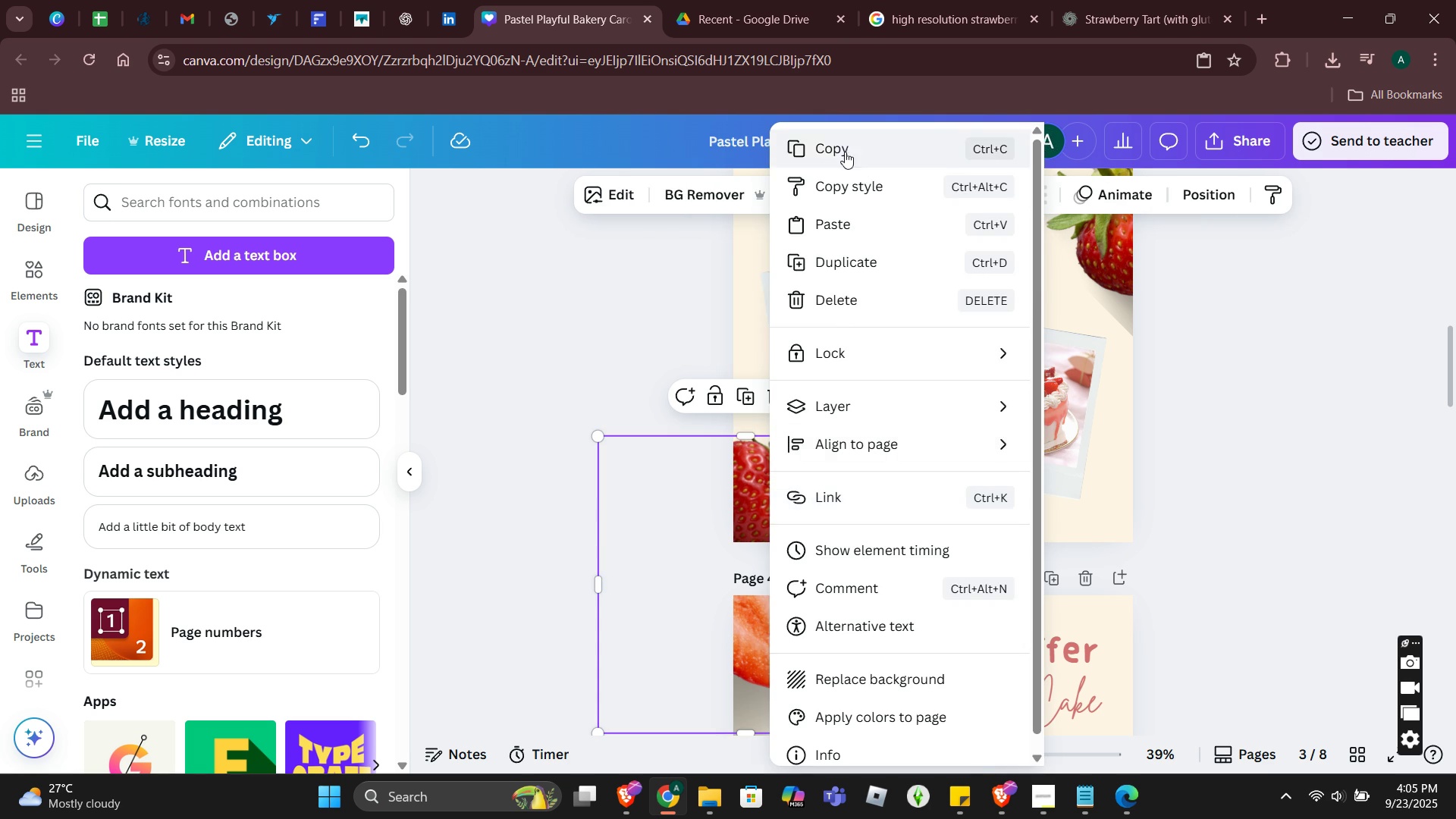 
left_click([842, 143])
 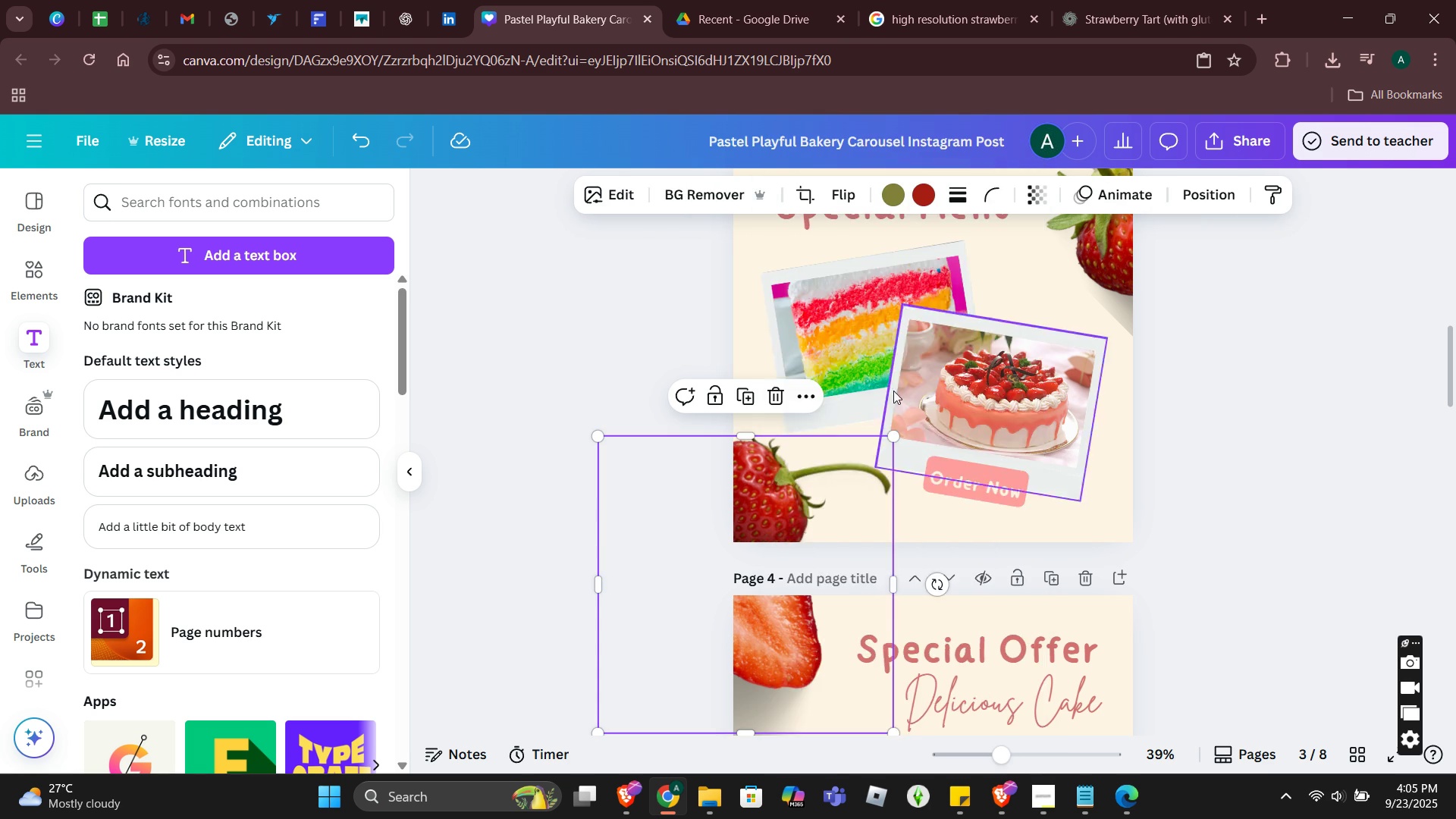 
scroll: coordinate [835, 421], scroll_direction: up, amount: 4.0
 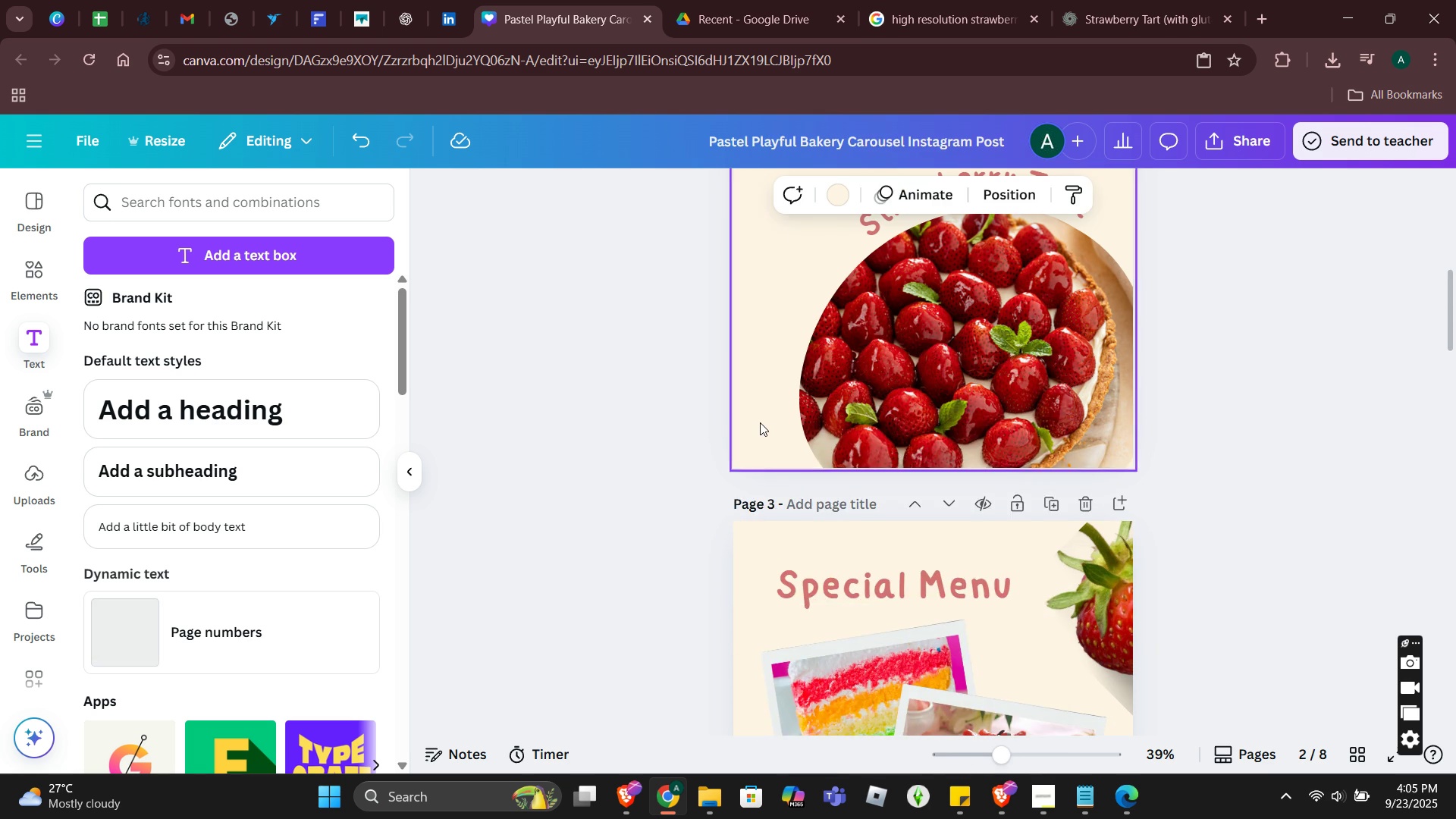 
right_click([760, 422])
 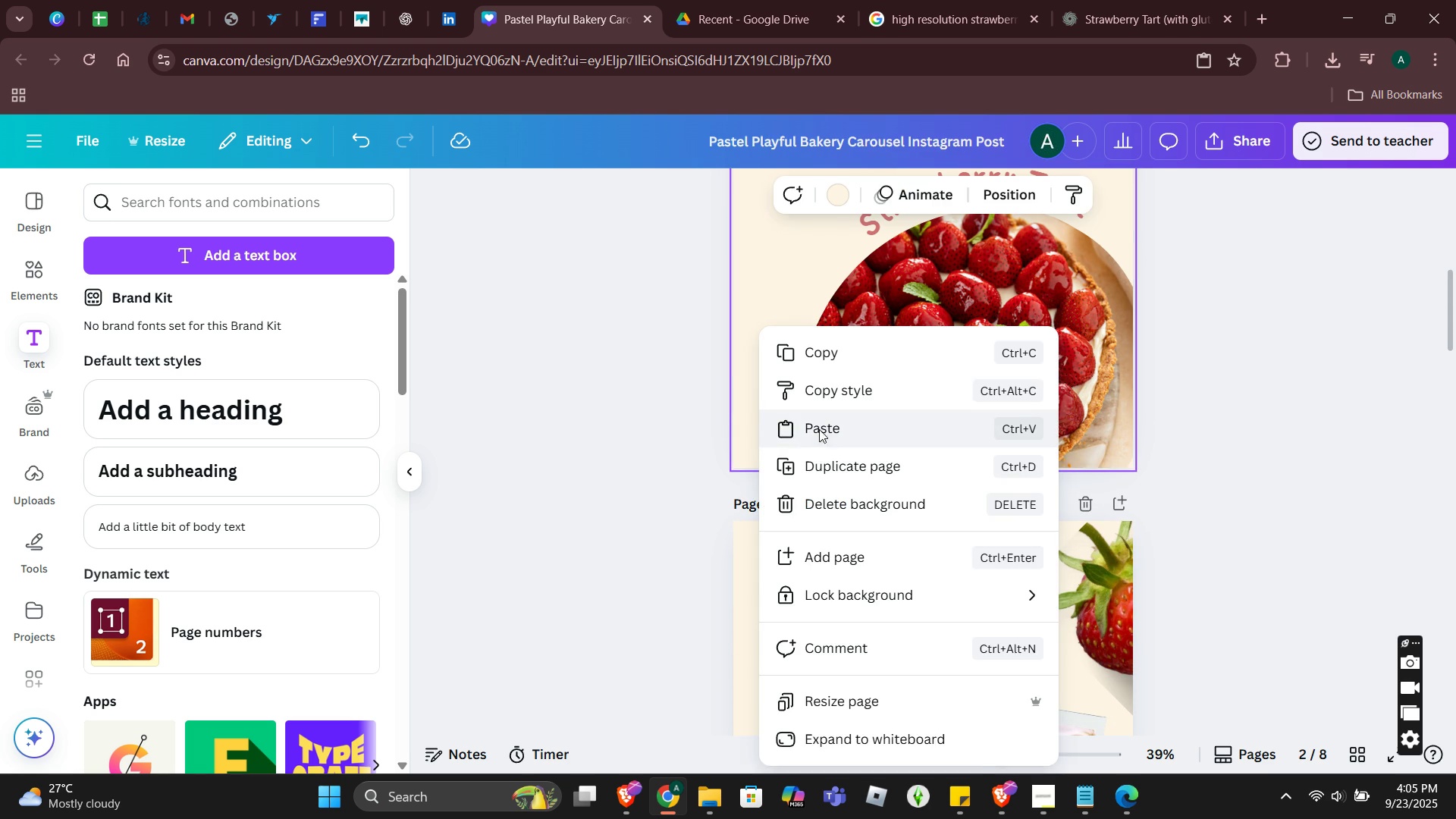 
left_click([819, 429])
 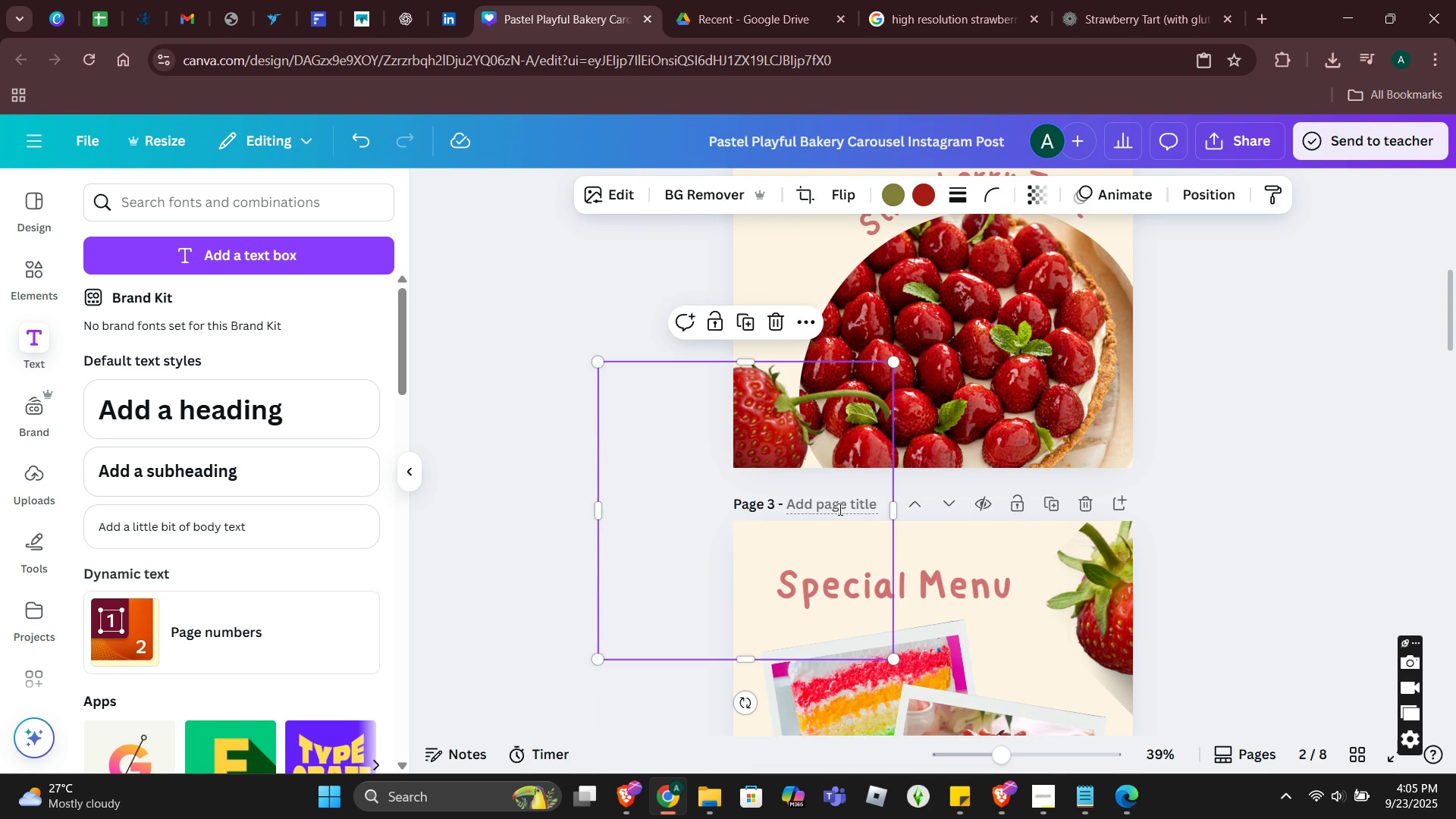 
scroll: coordinate [839, 511], scroll_direction: up, amount: 1.0